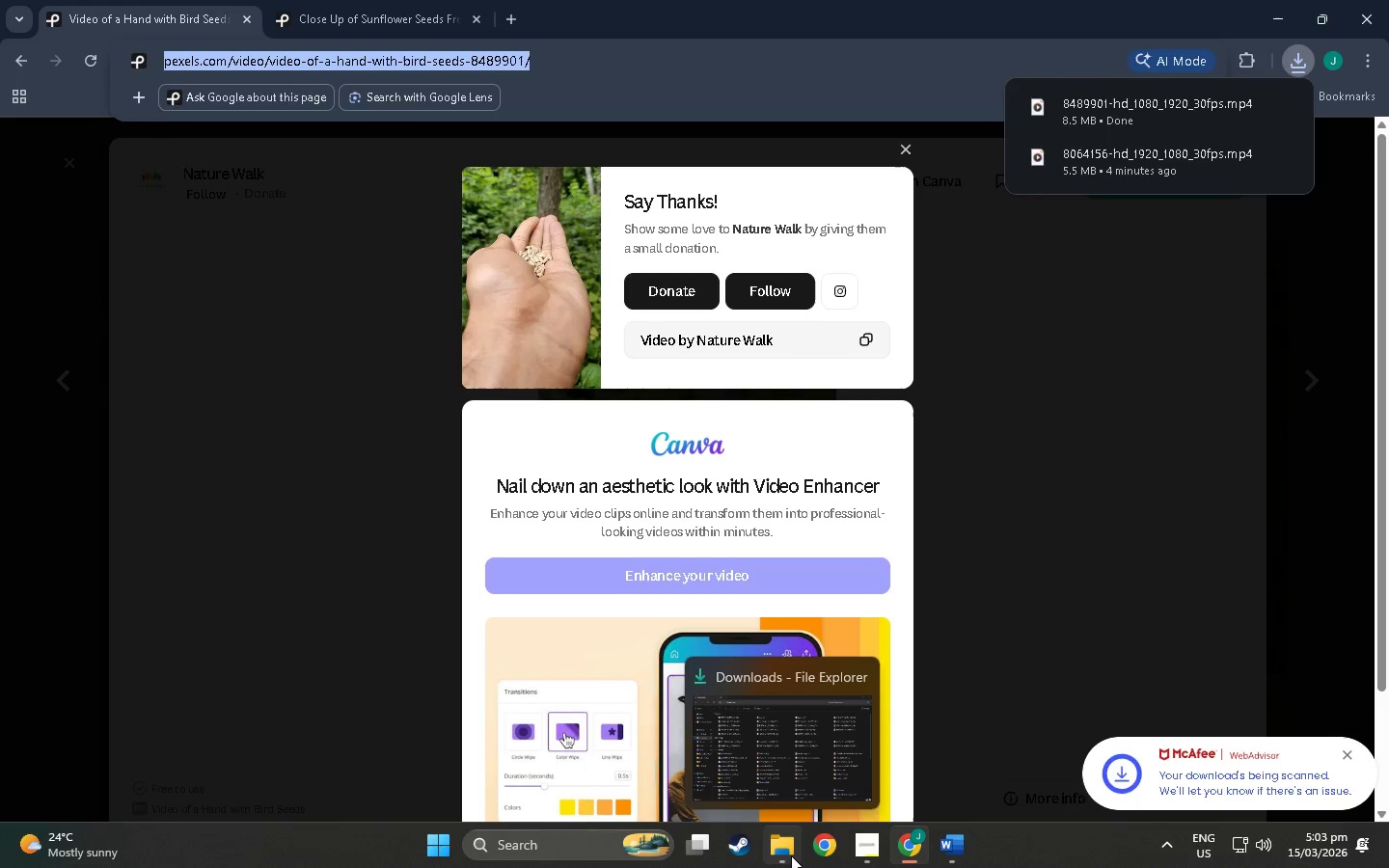 
left_click([954, 848])
 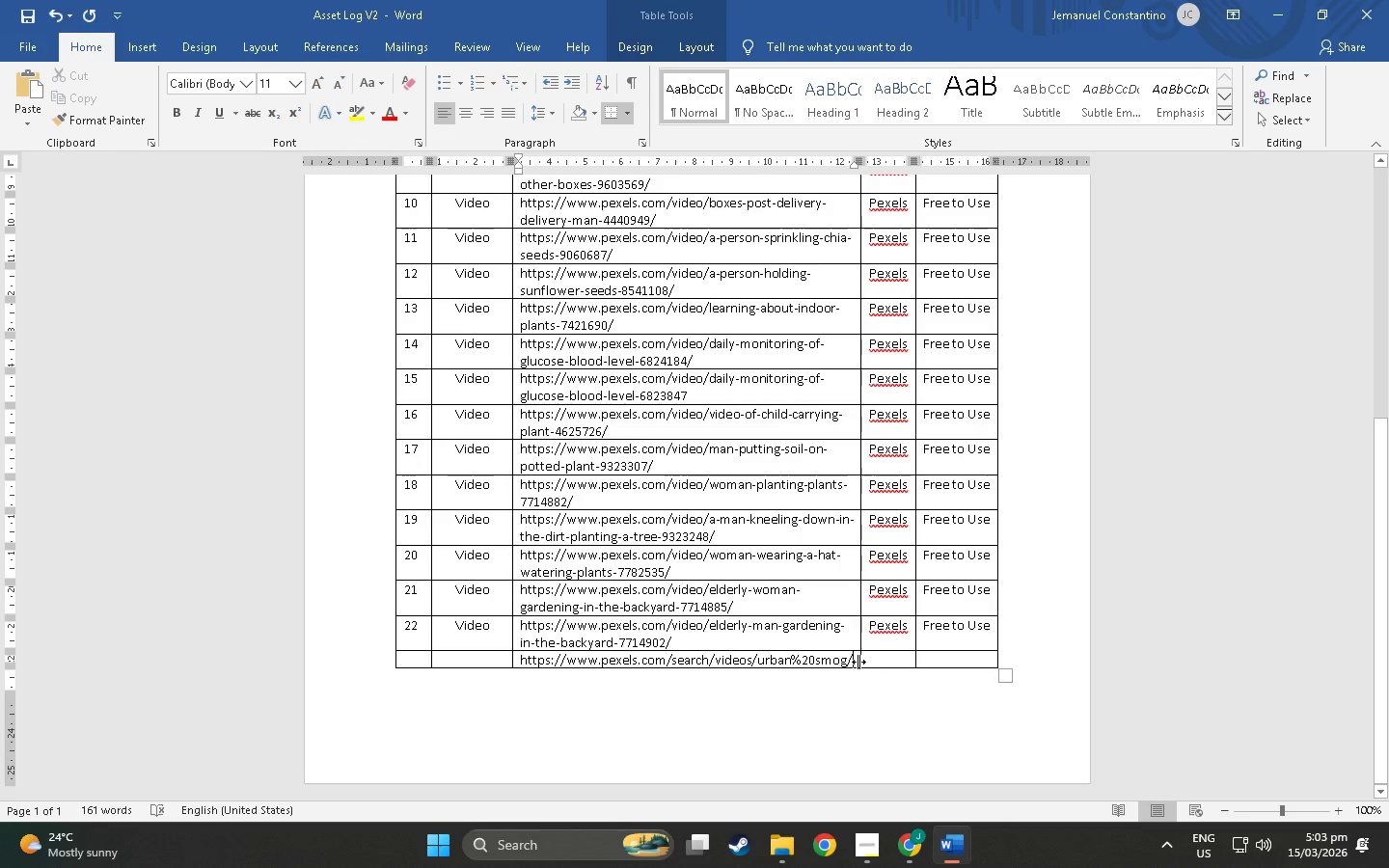 
double_click([853, 660])
 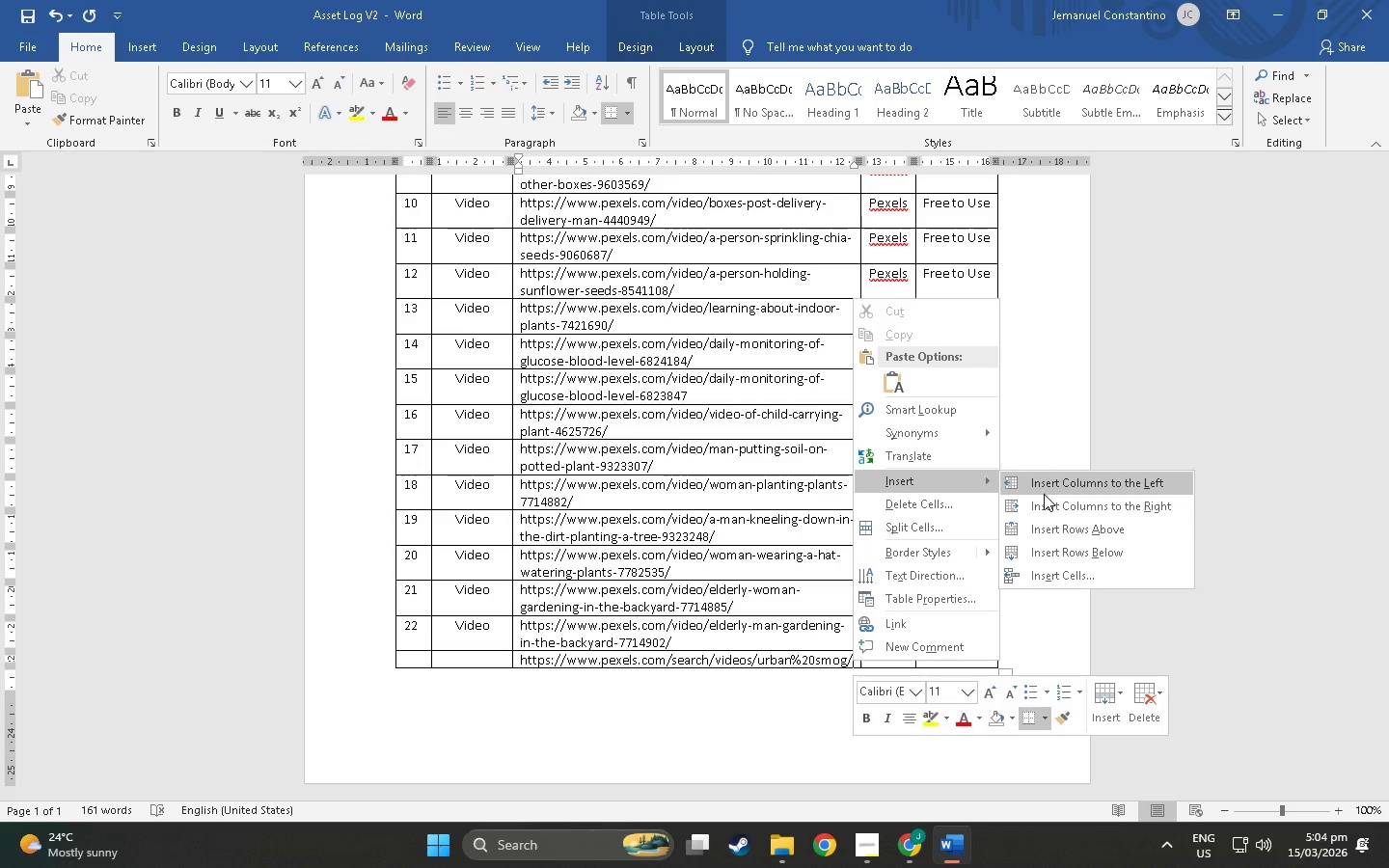 
left_click([1066, 556])
 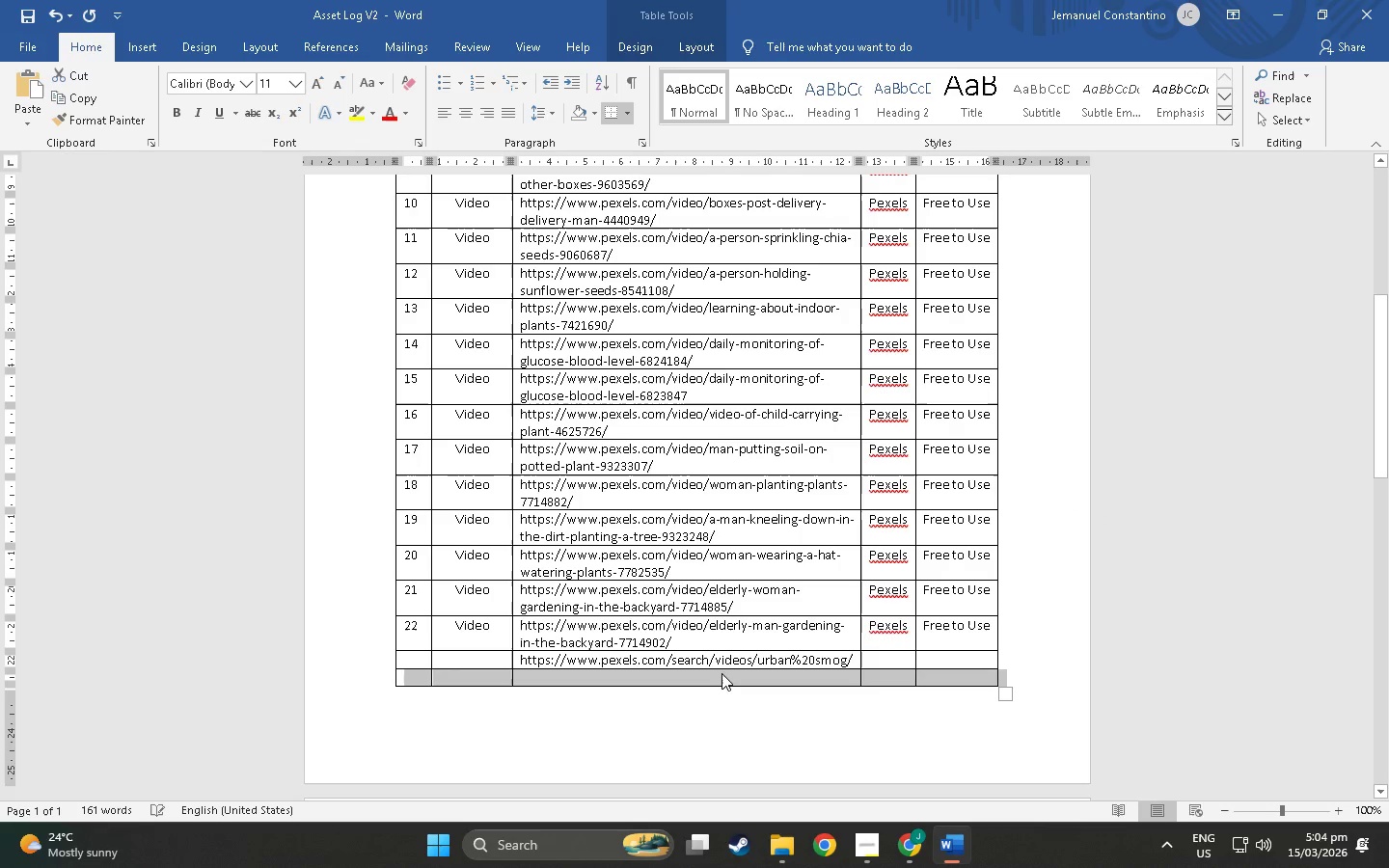 
left_click([722, 673])
 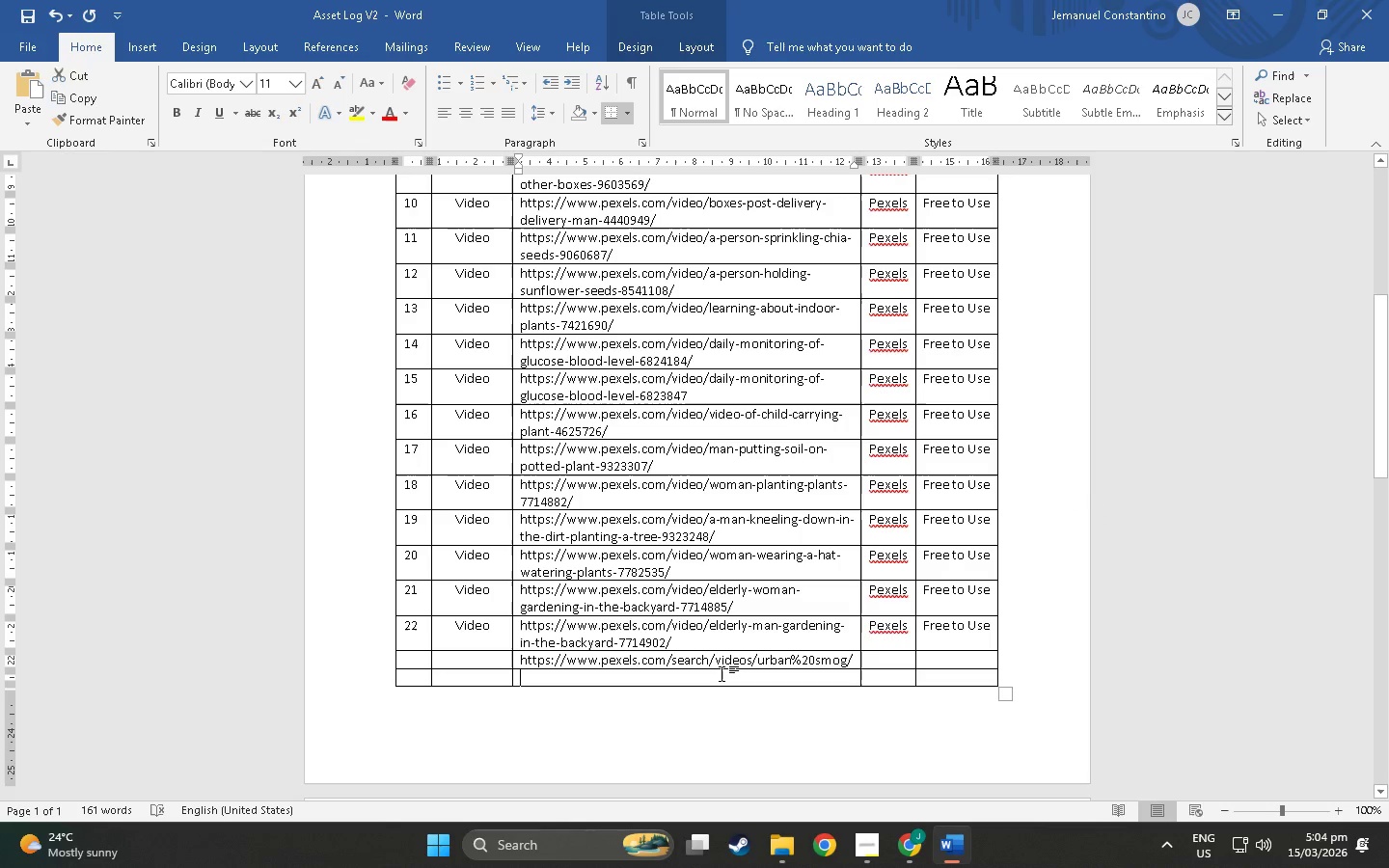 
key(Control+ControlLeft)
 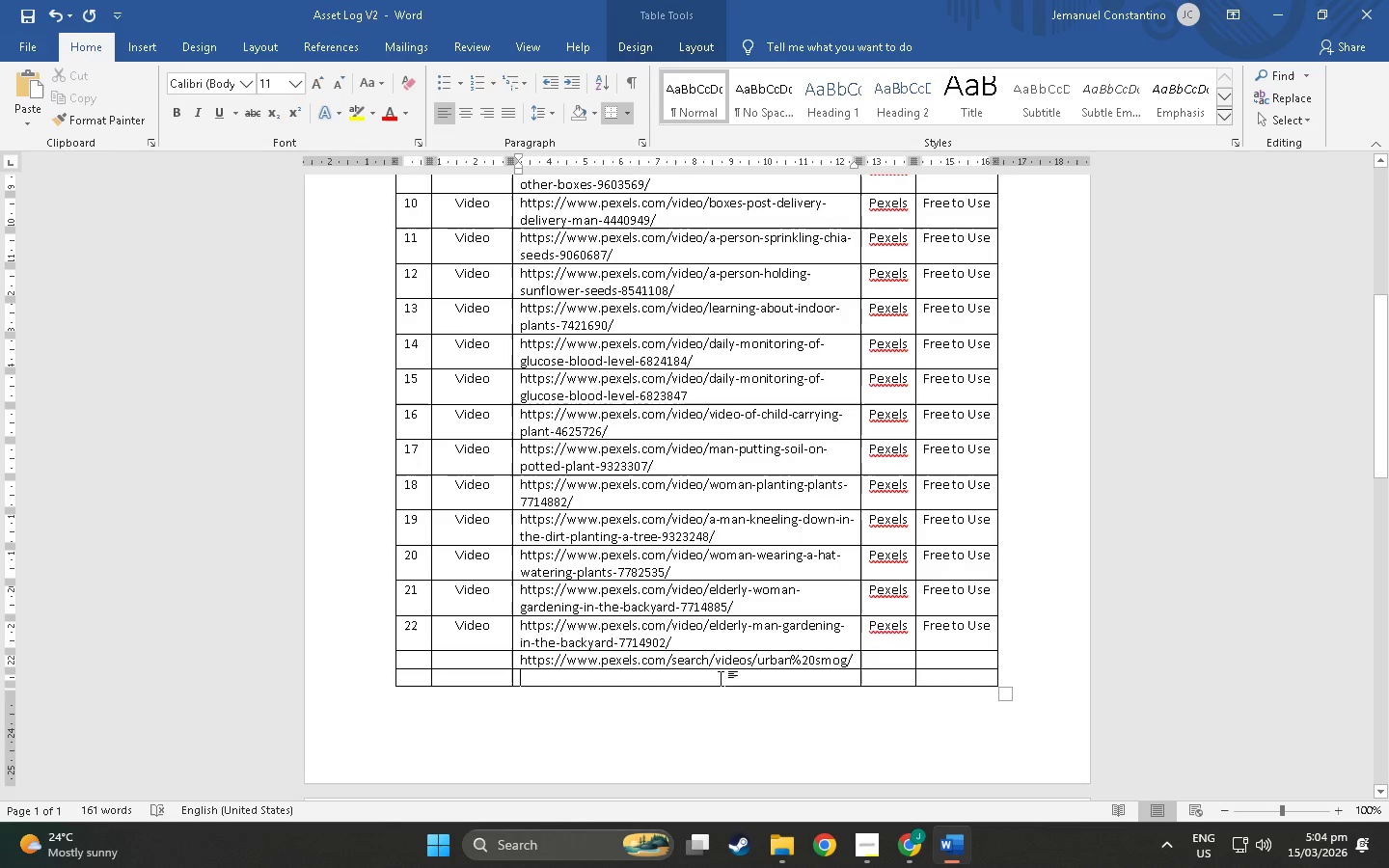 
key(Control+ControlLeft)
 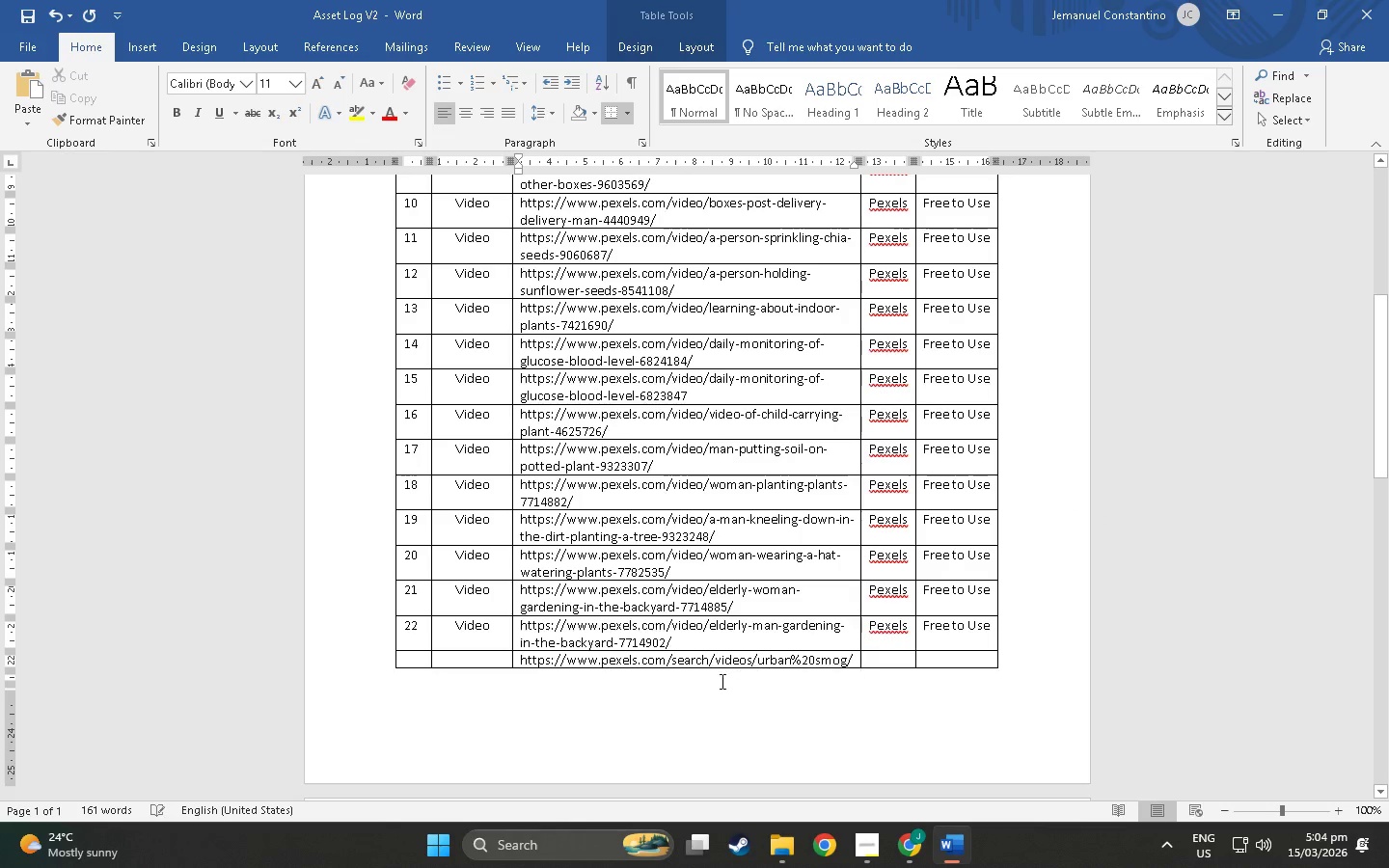 
key(Control+V)
 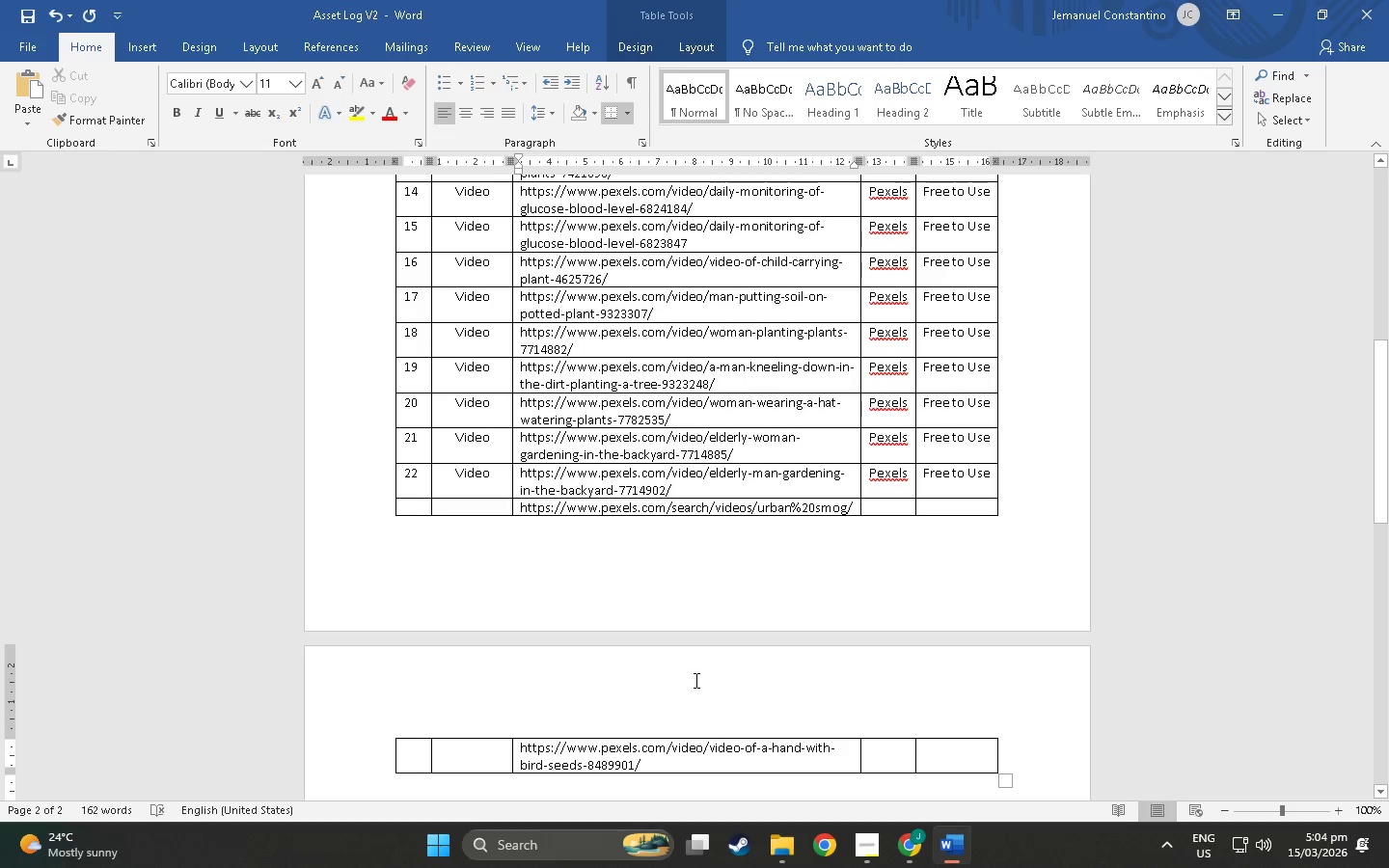 
key(Alt+AltLeft)
 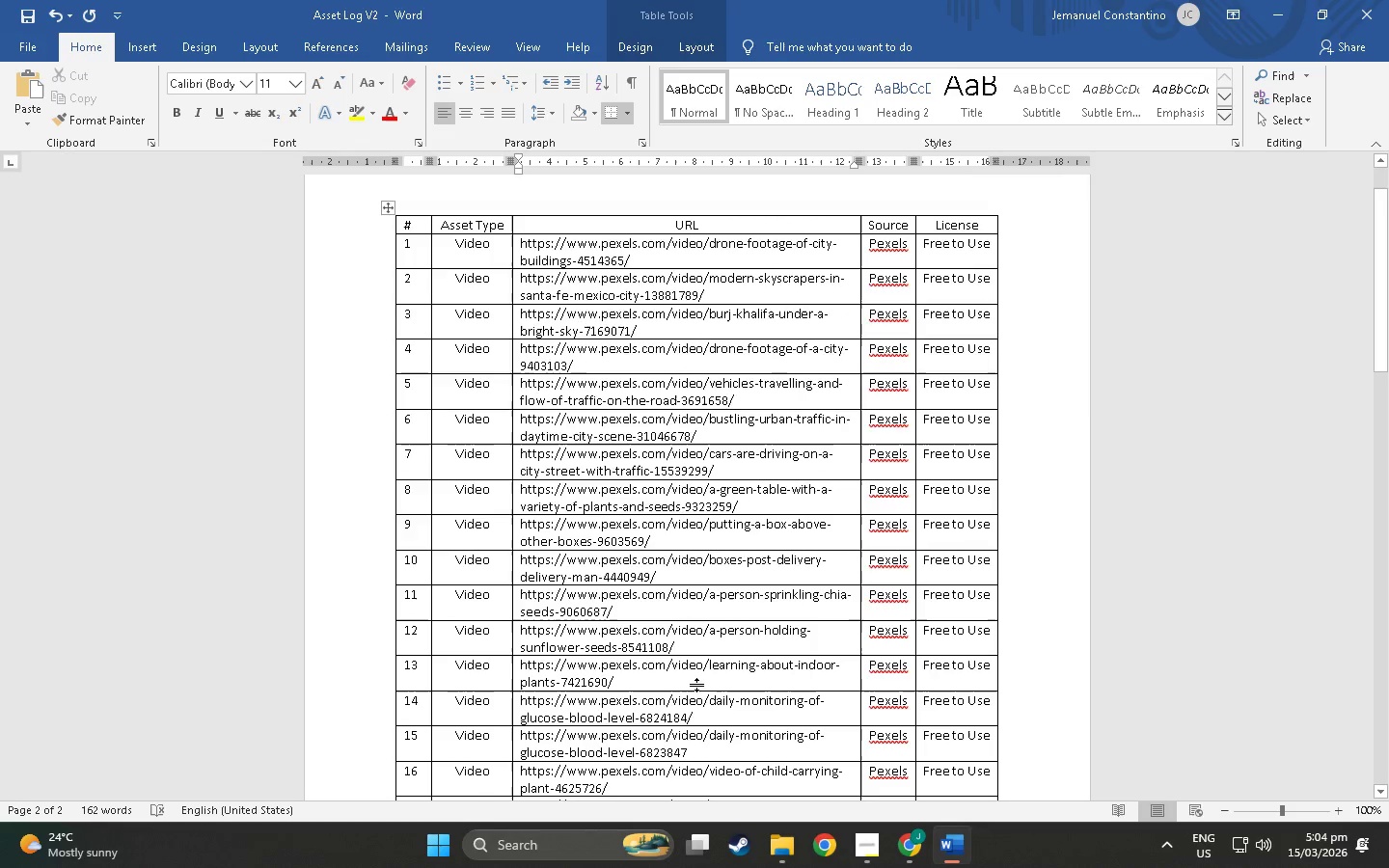 
key(Alt+Tab)
 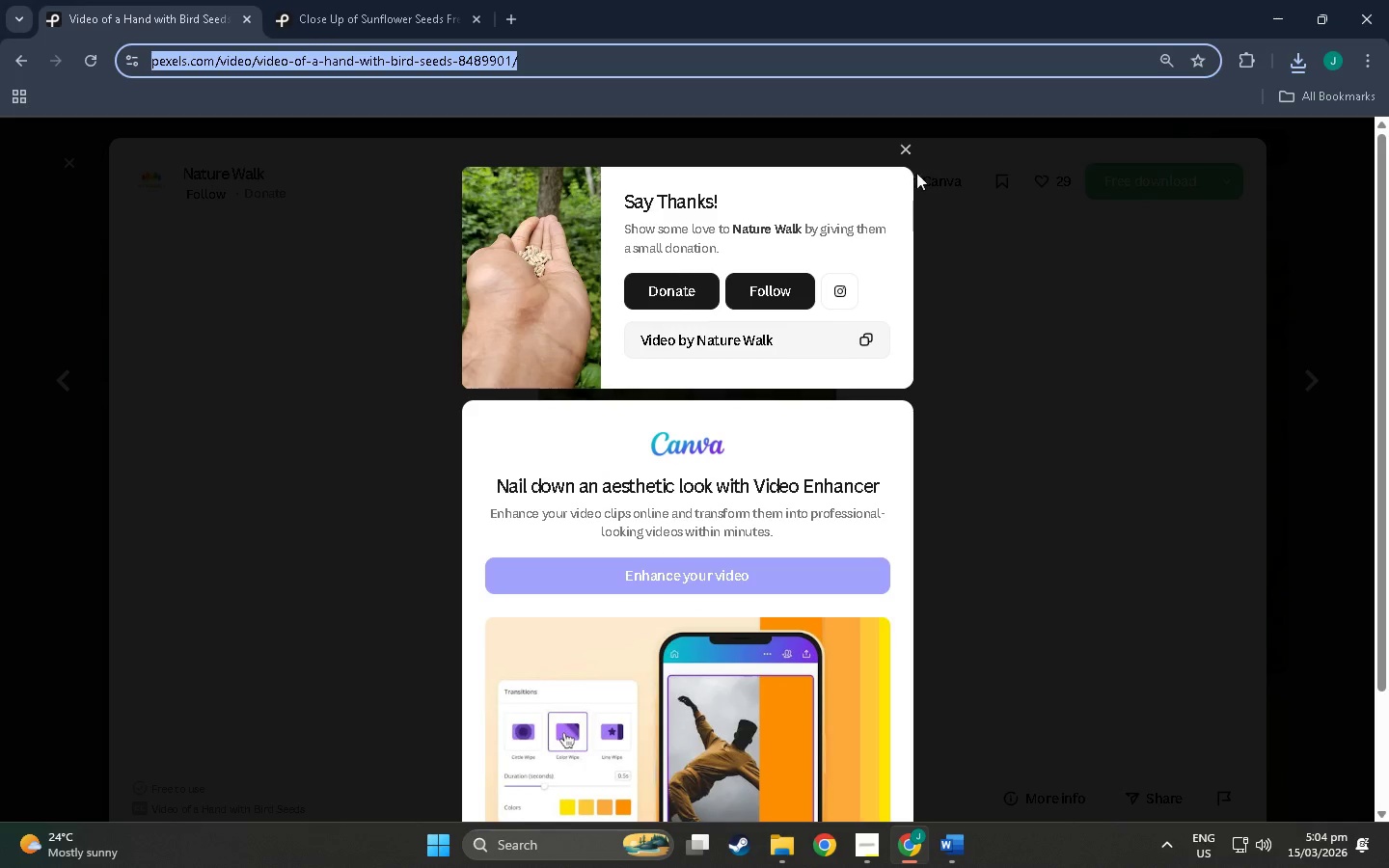 
scroll: coordinate [693, 734], scroll_direction: up, amount: 33.0
 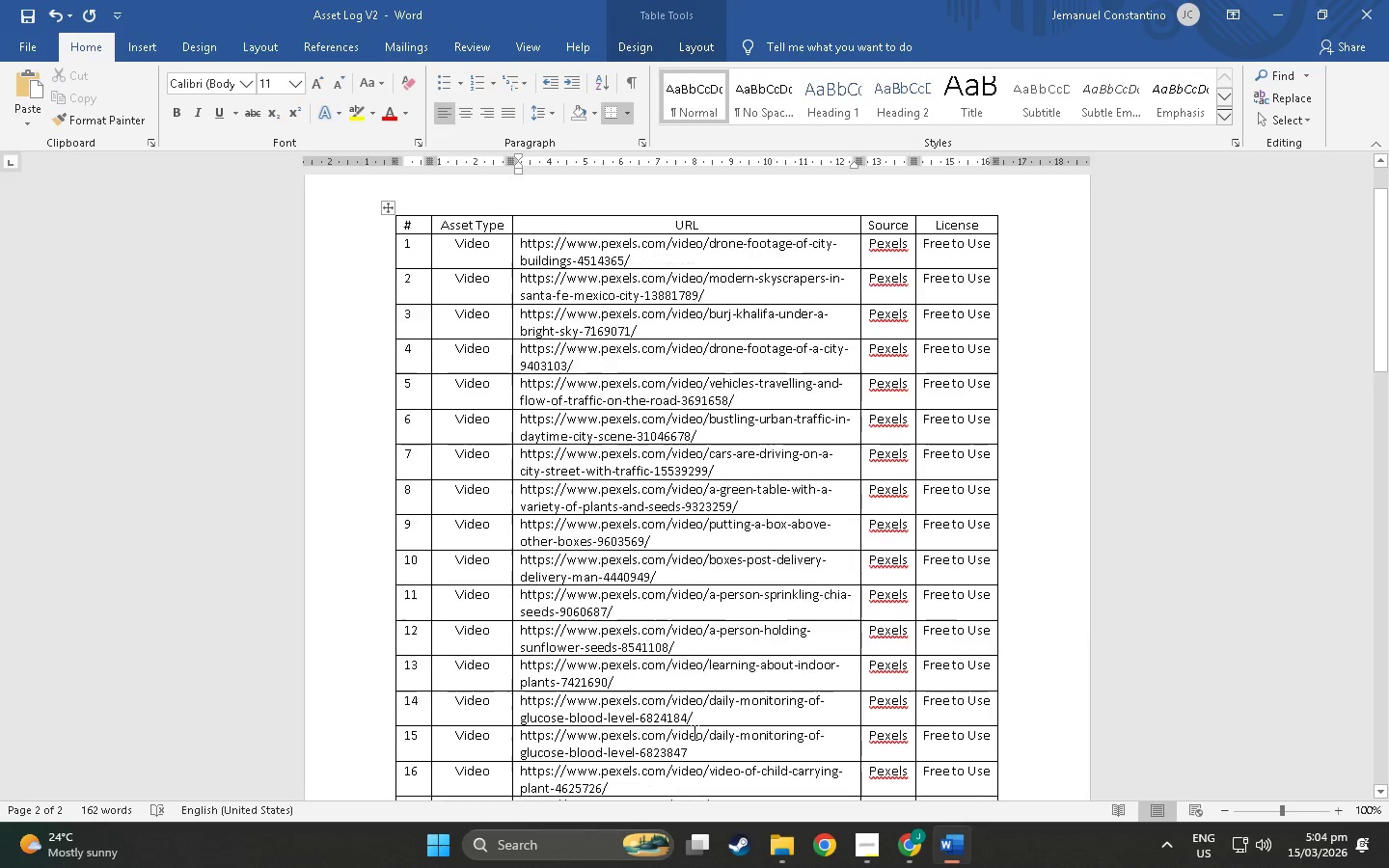 
left_click([907, 148])
 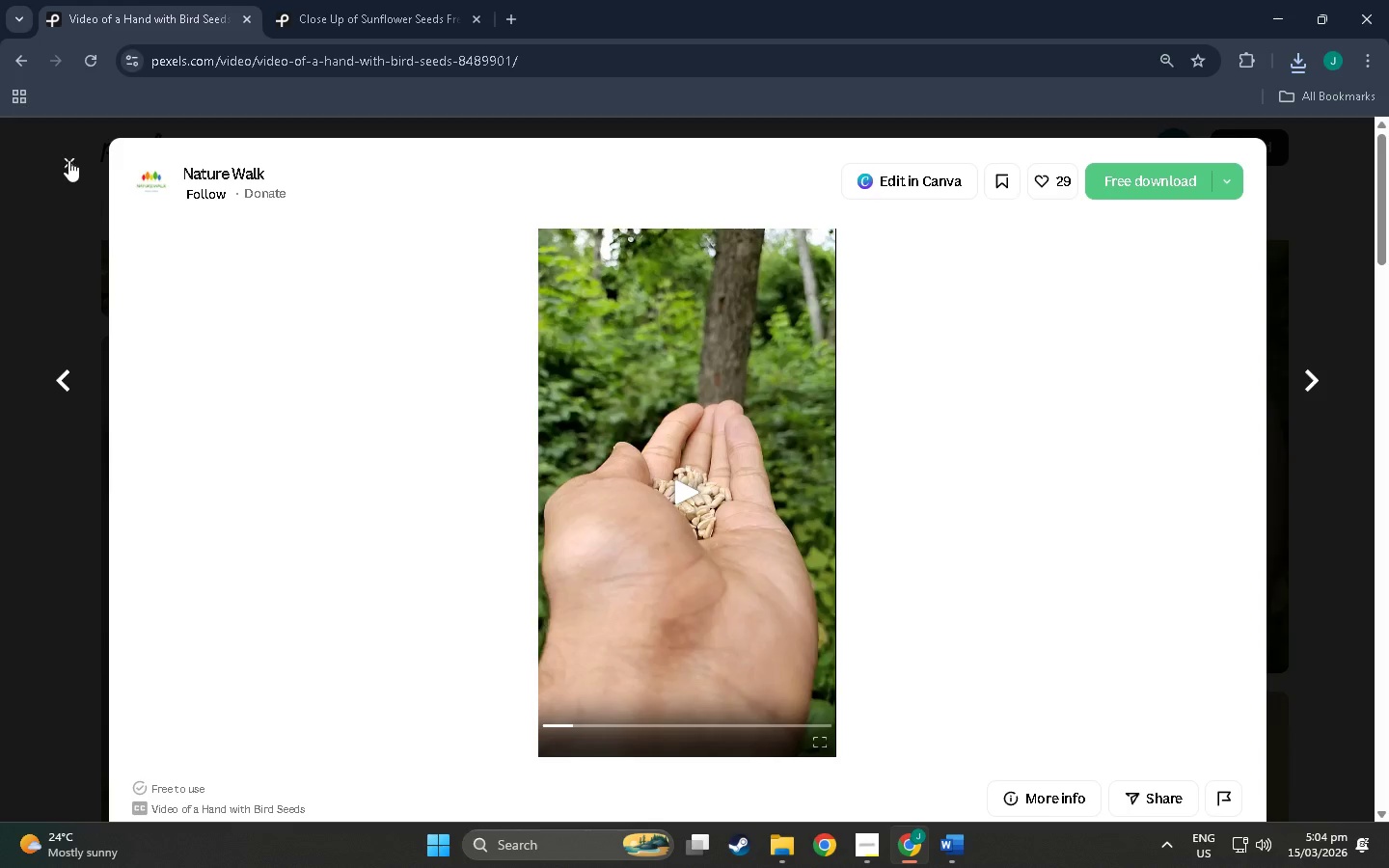 
left_click([68, 160])
 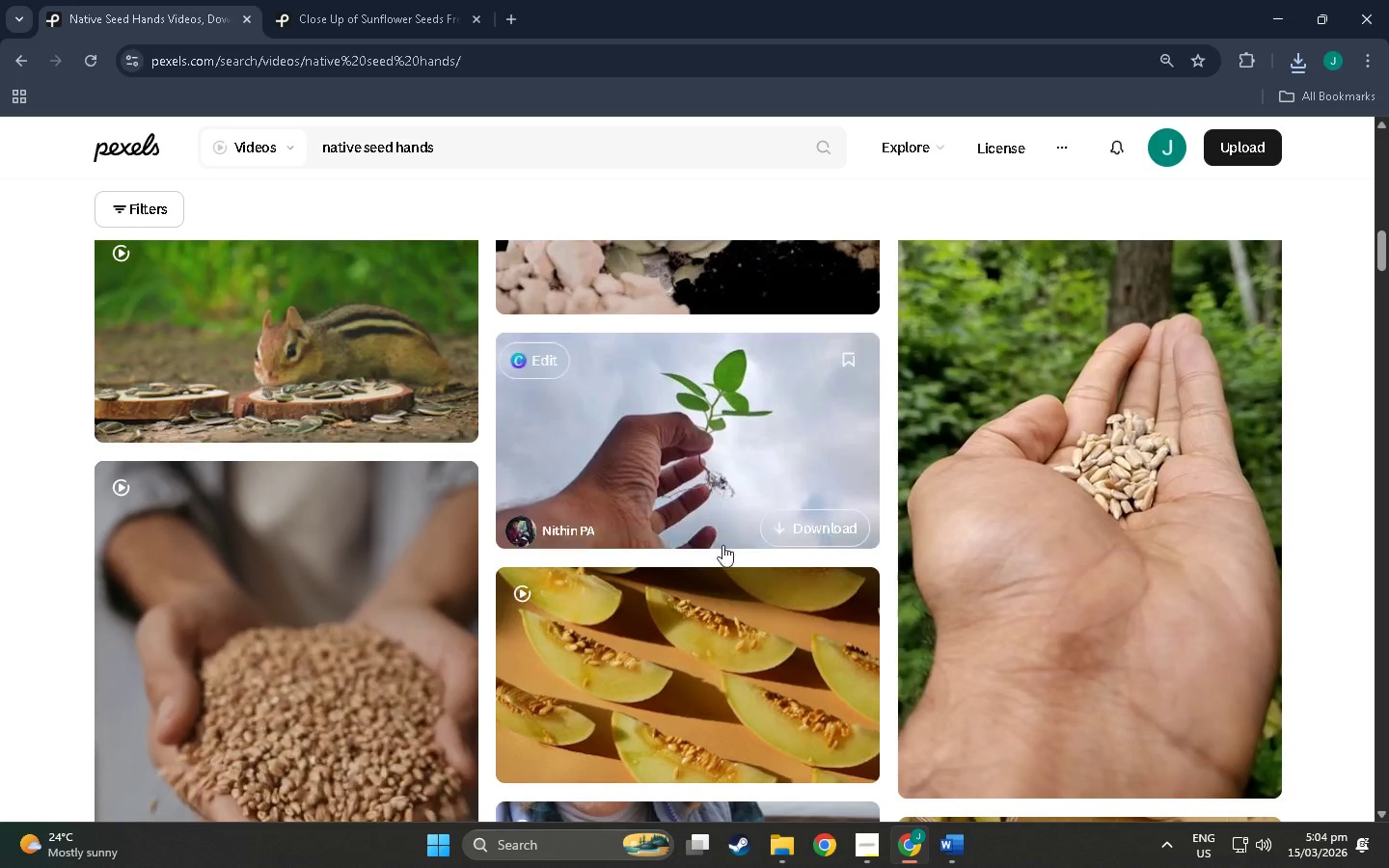 
key(Alt+Tab)
 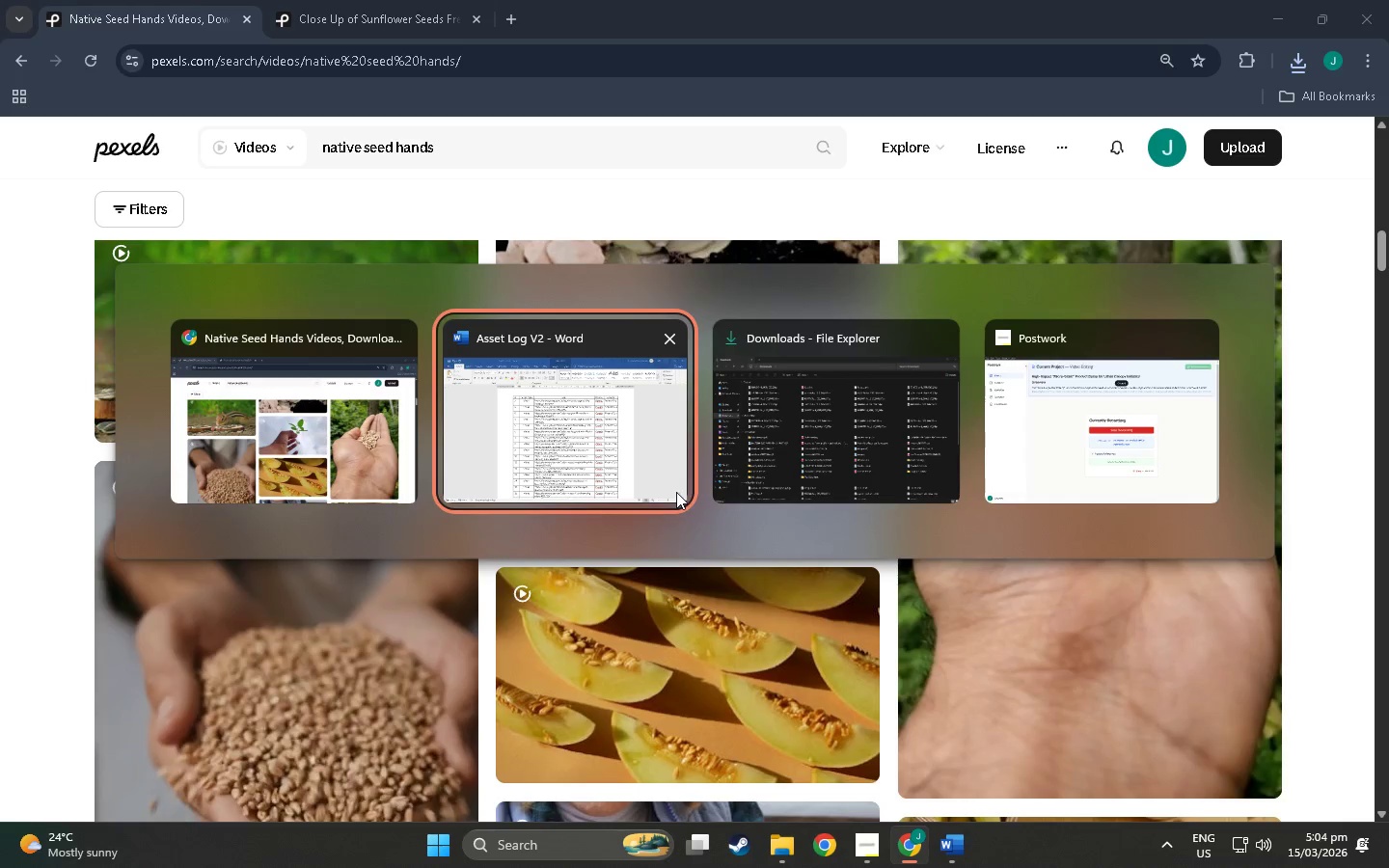 
key(Alt+Tab)
 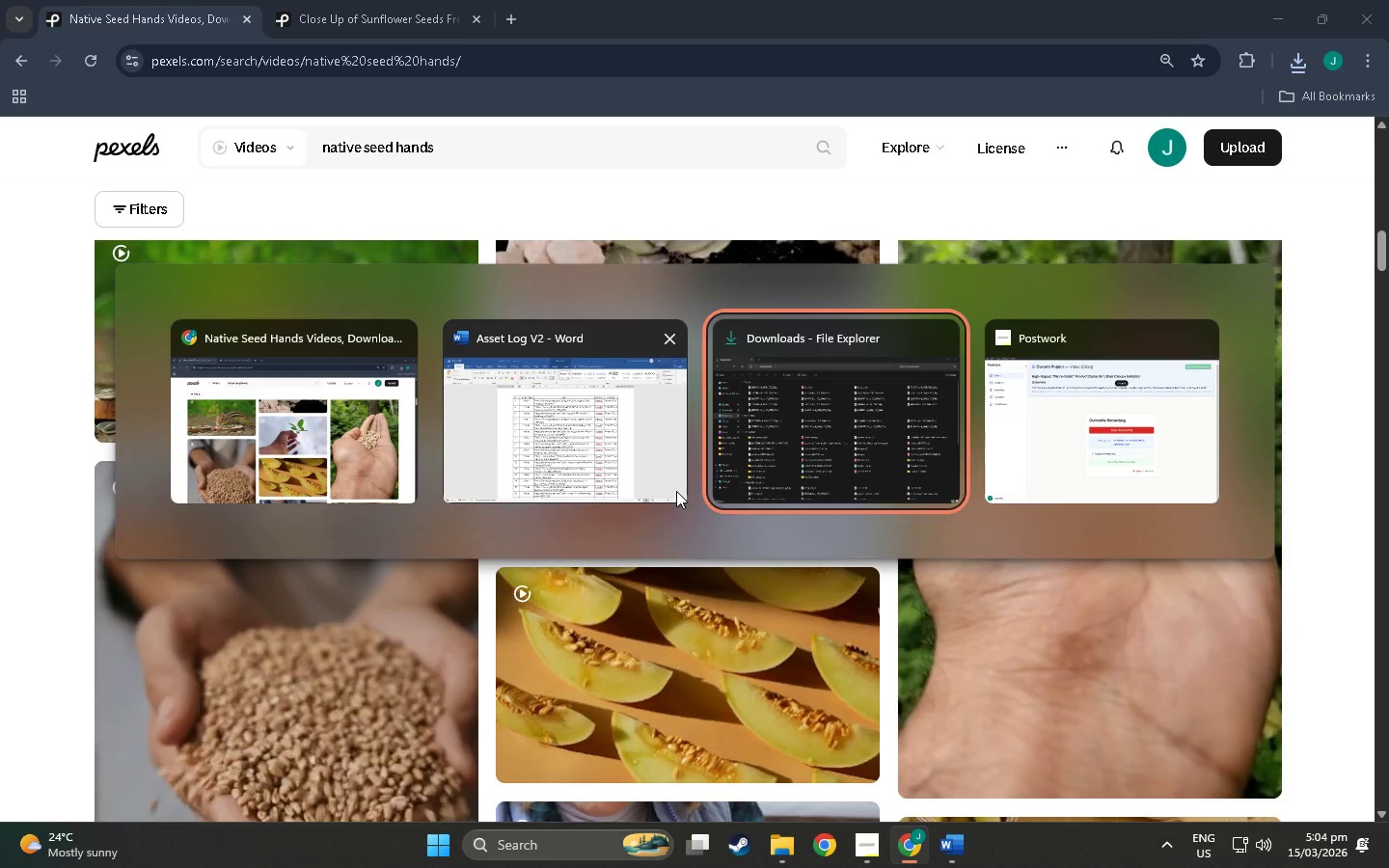 
key(Alt+Tab)
 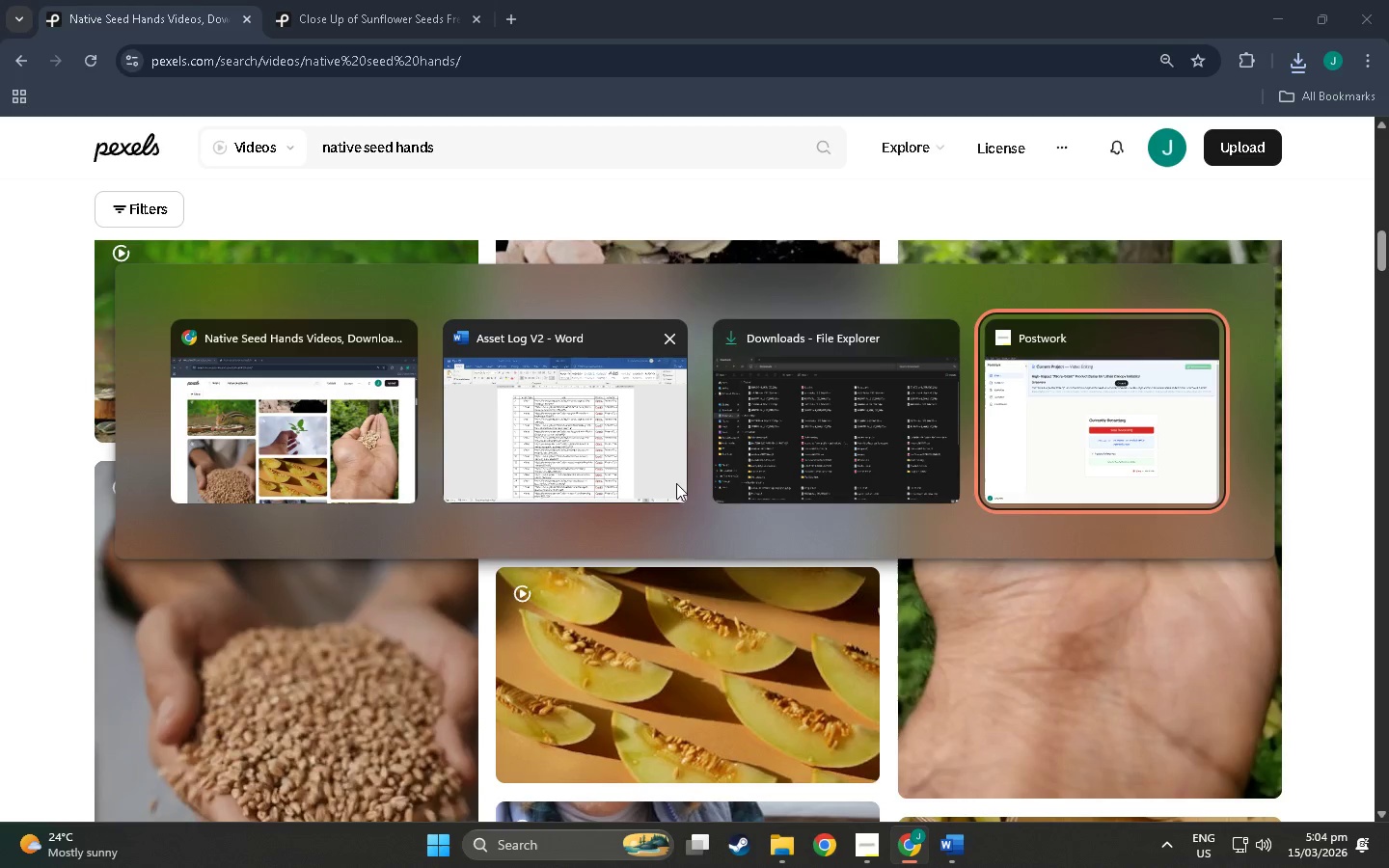 
key(Alt+Tab)
 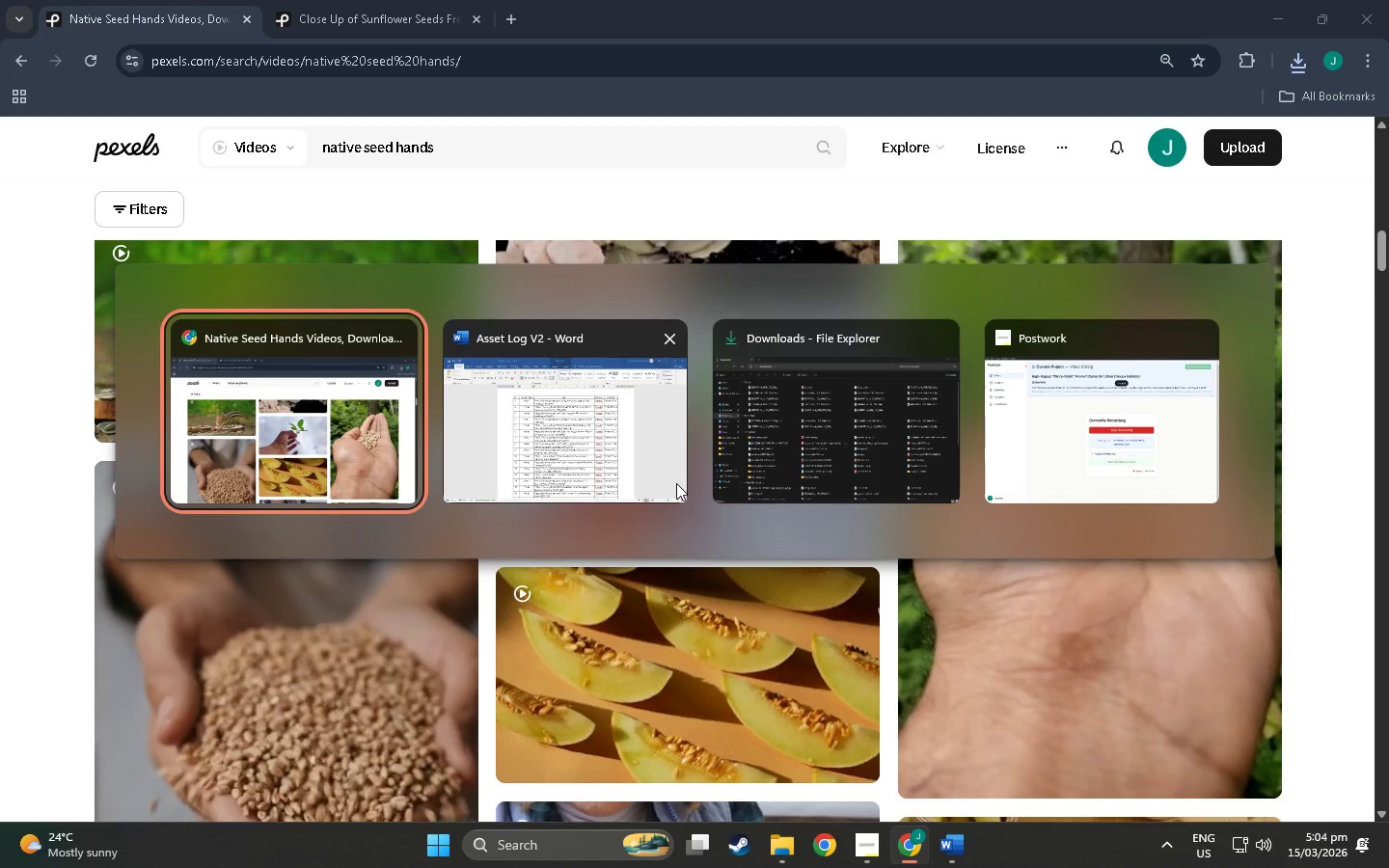 
key(Alt+Tab)
 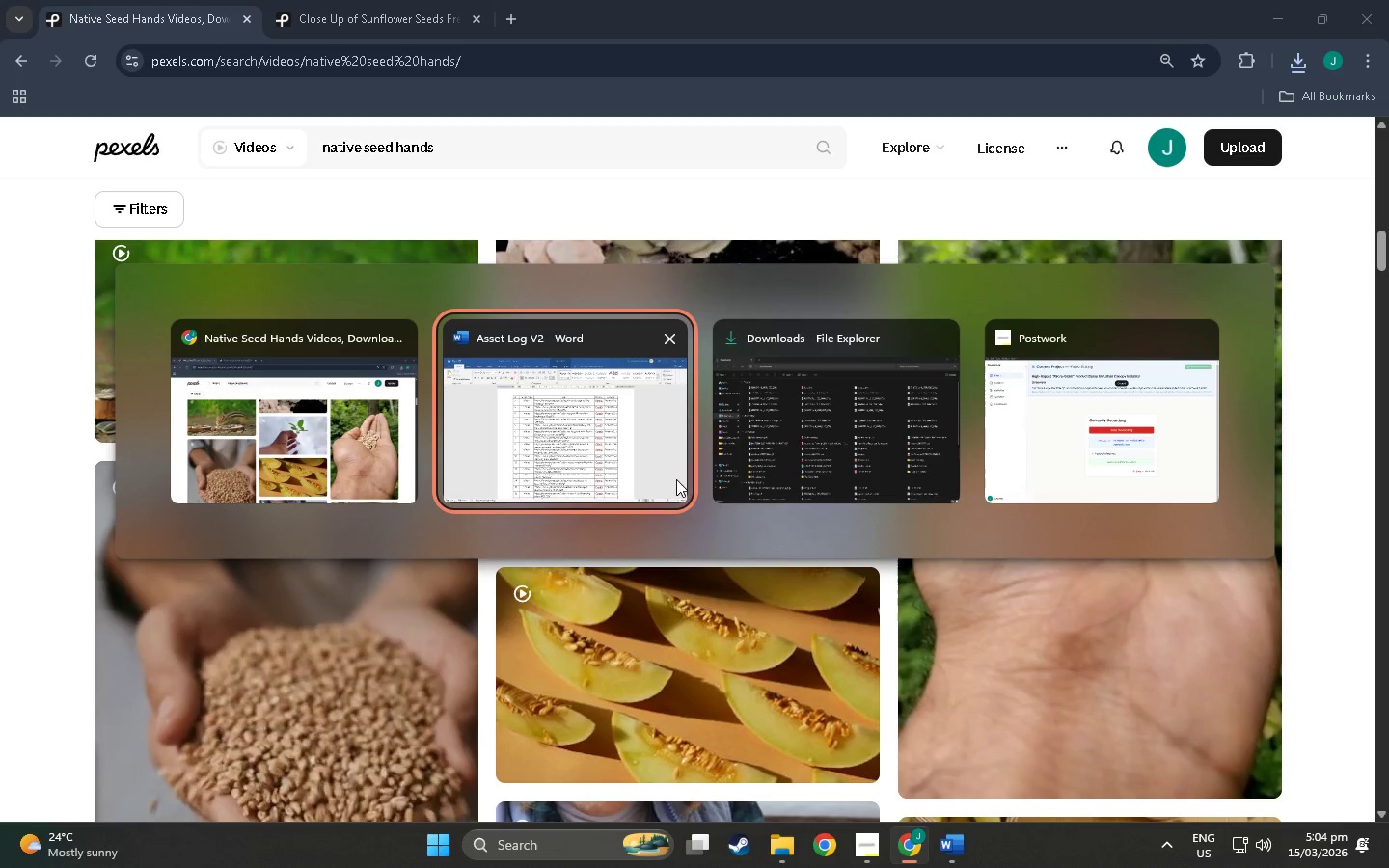 
key(Alt+Tab)
 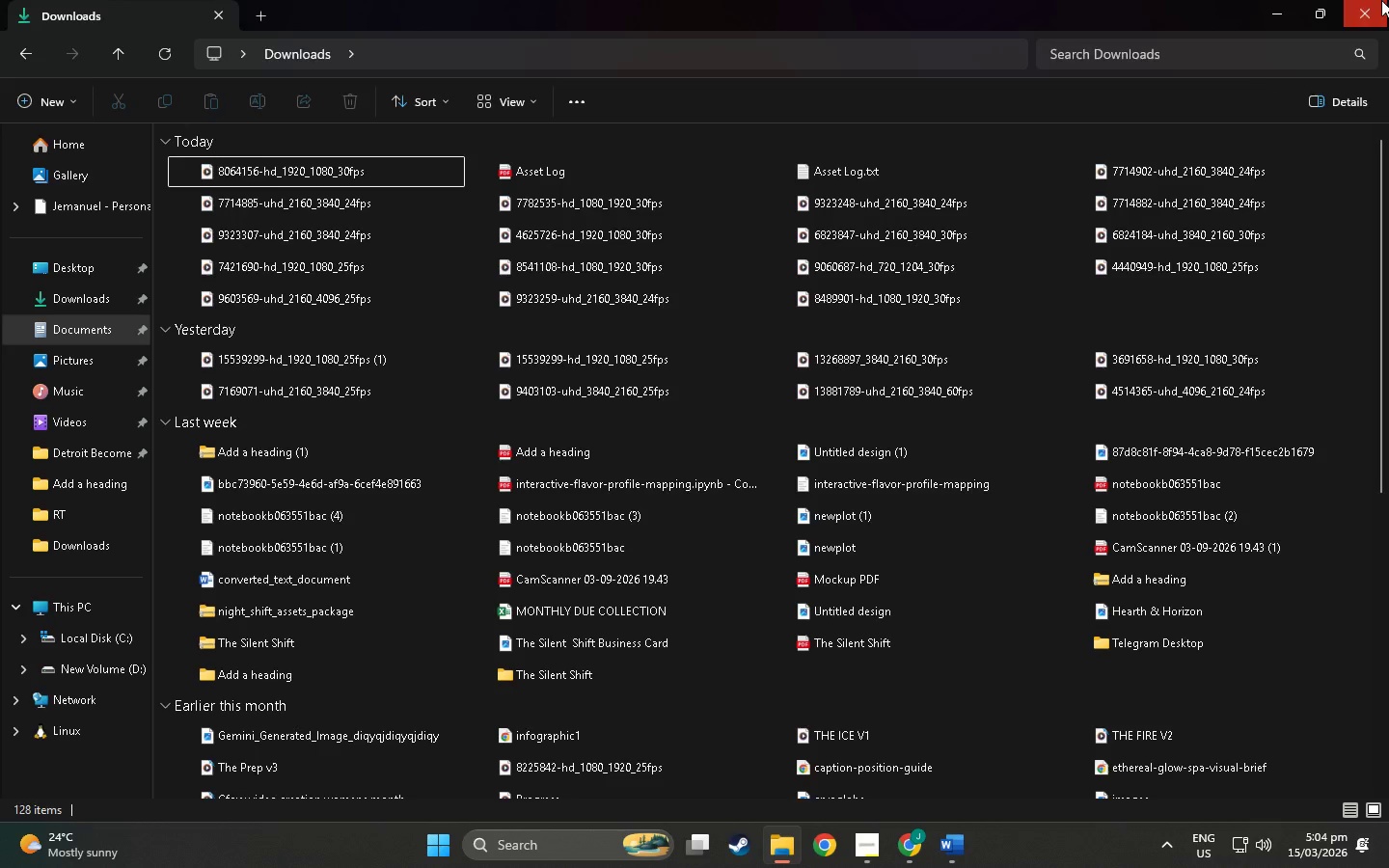 
left_click([1388, 0])
 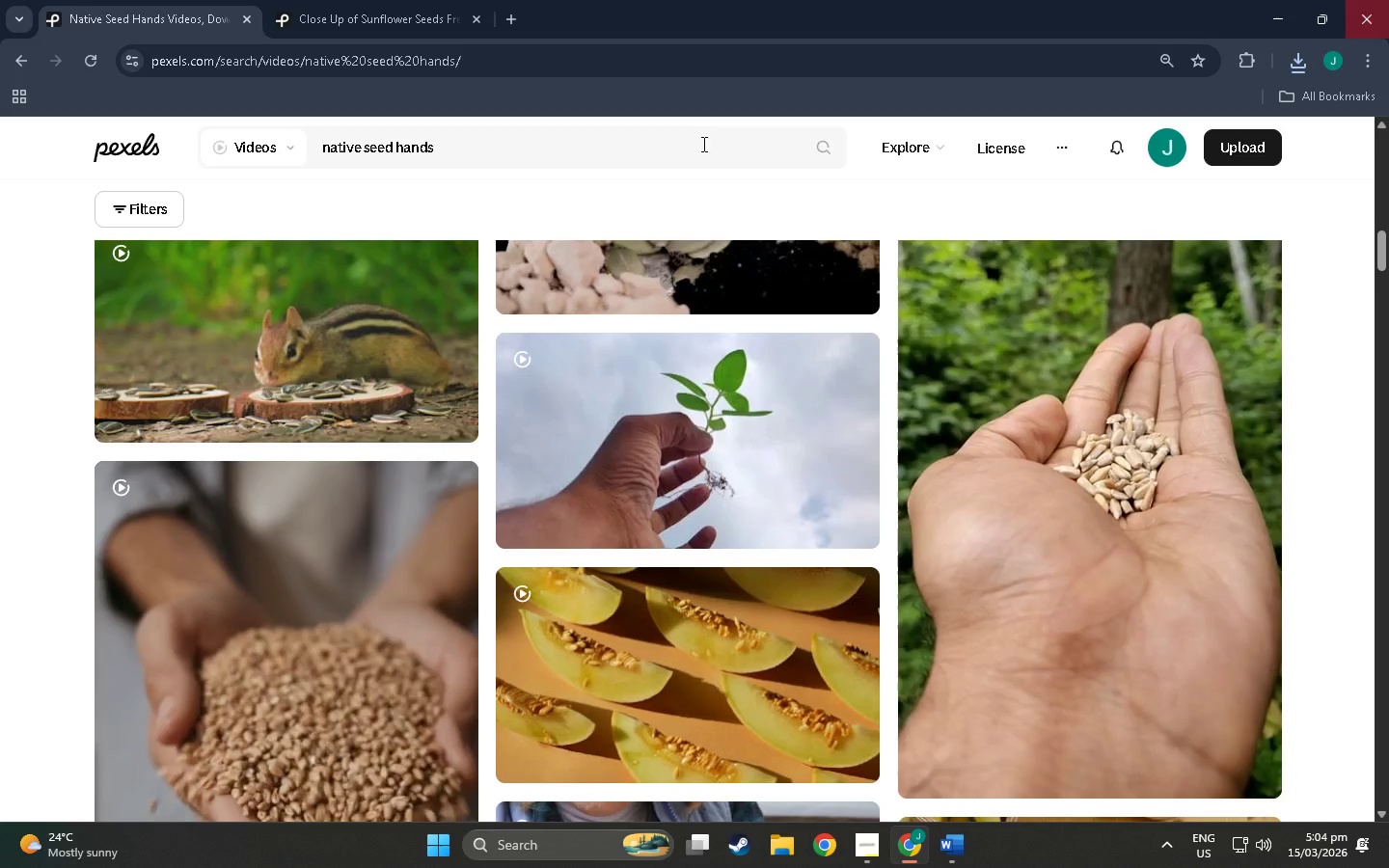 
key(Alt+Tab)
 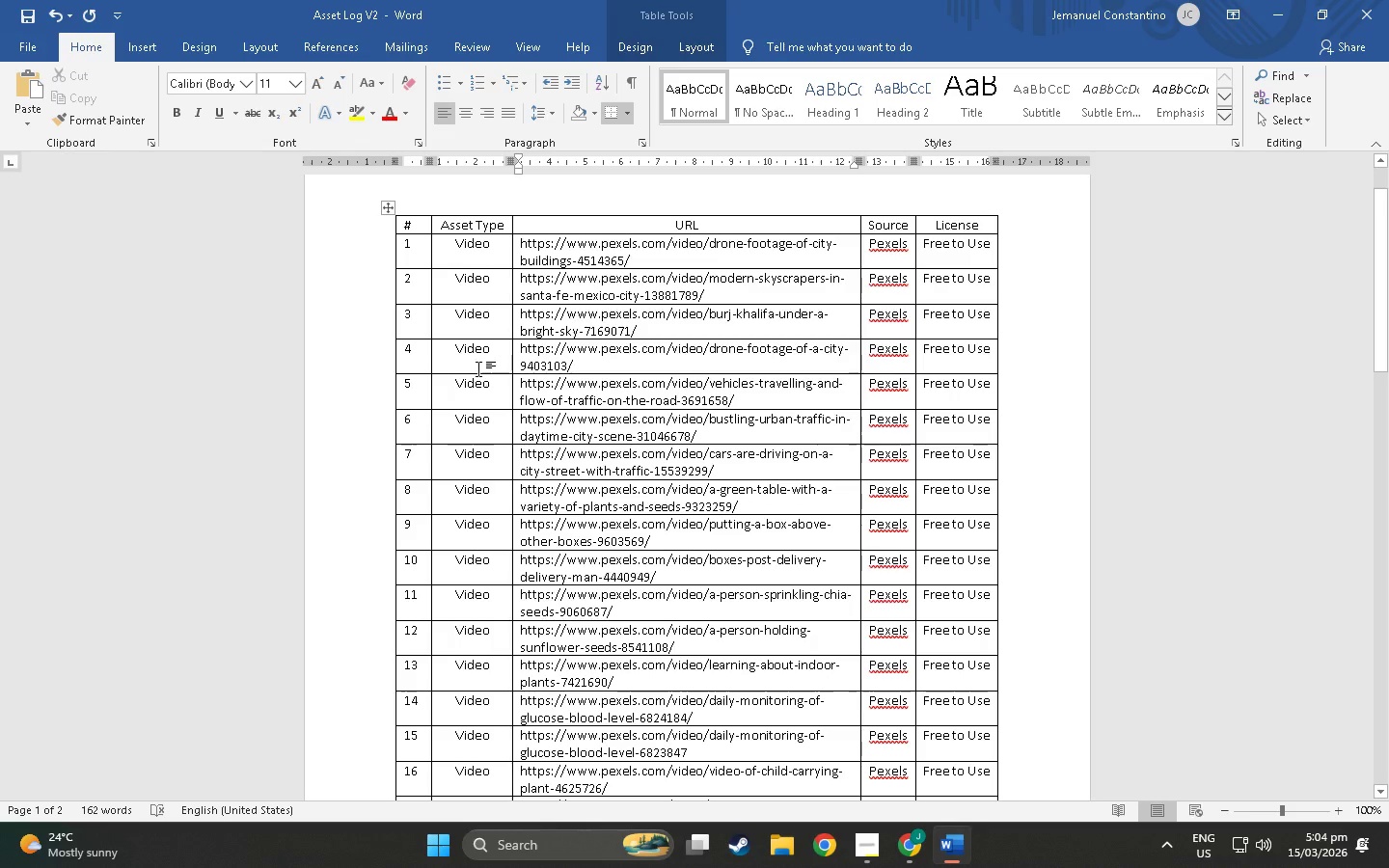 
key(Alt+Tab)
 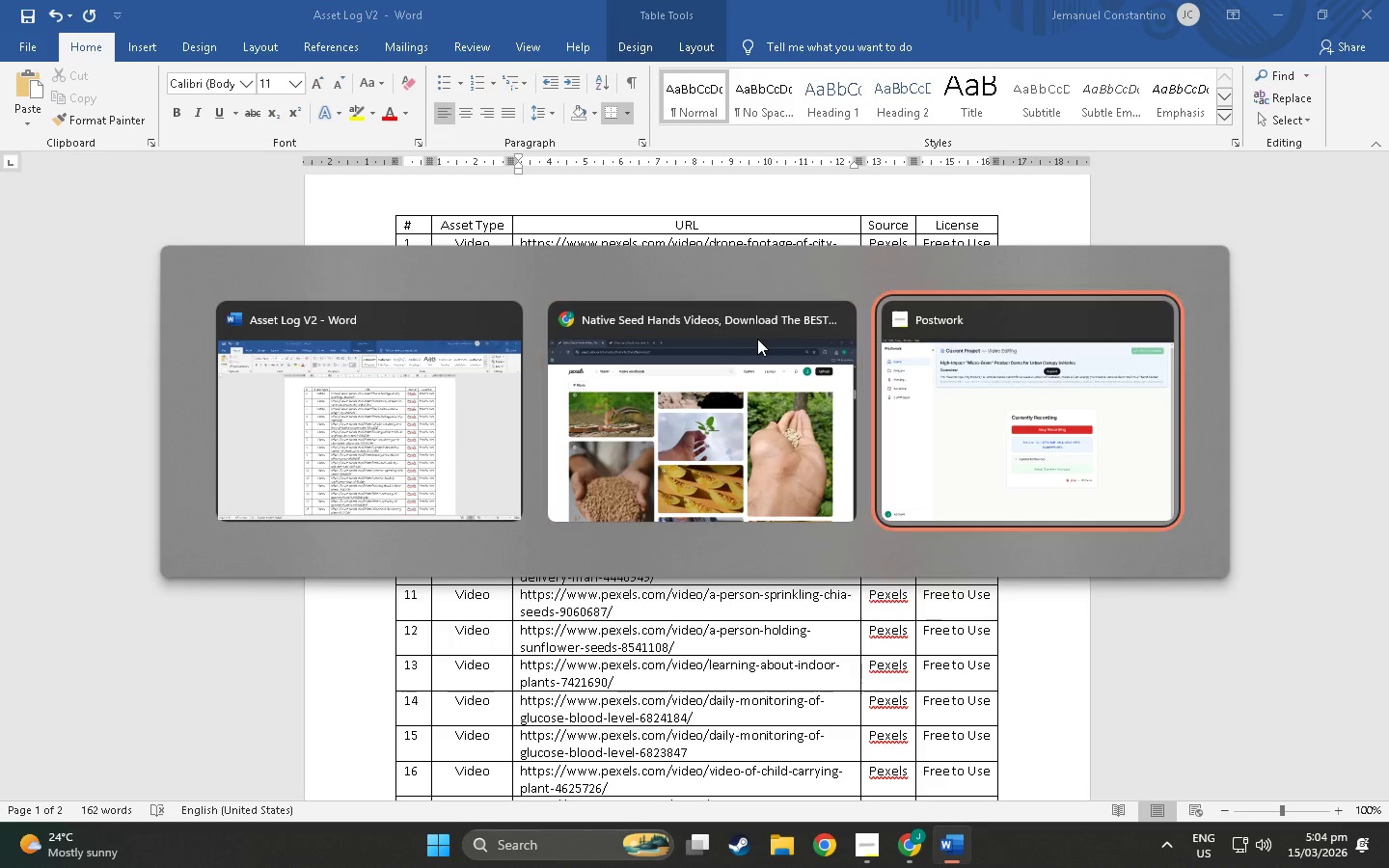 
key(Alt+Tab)